 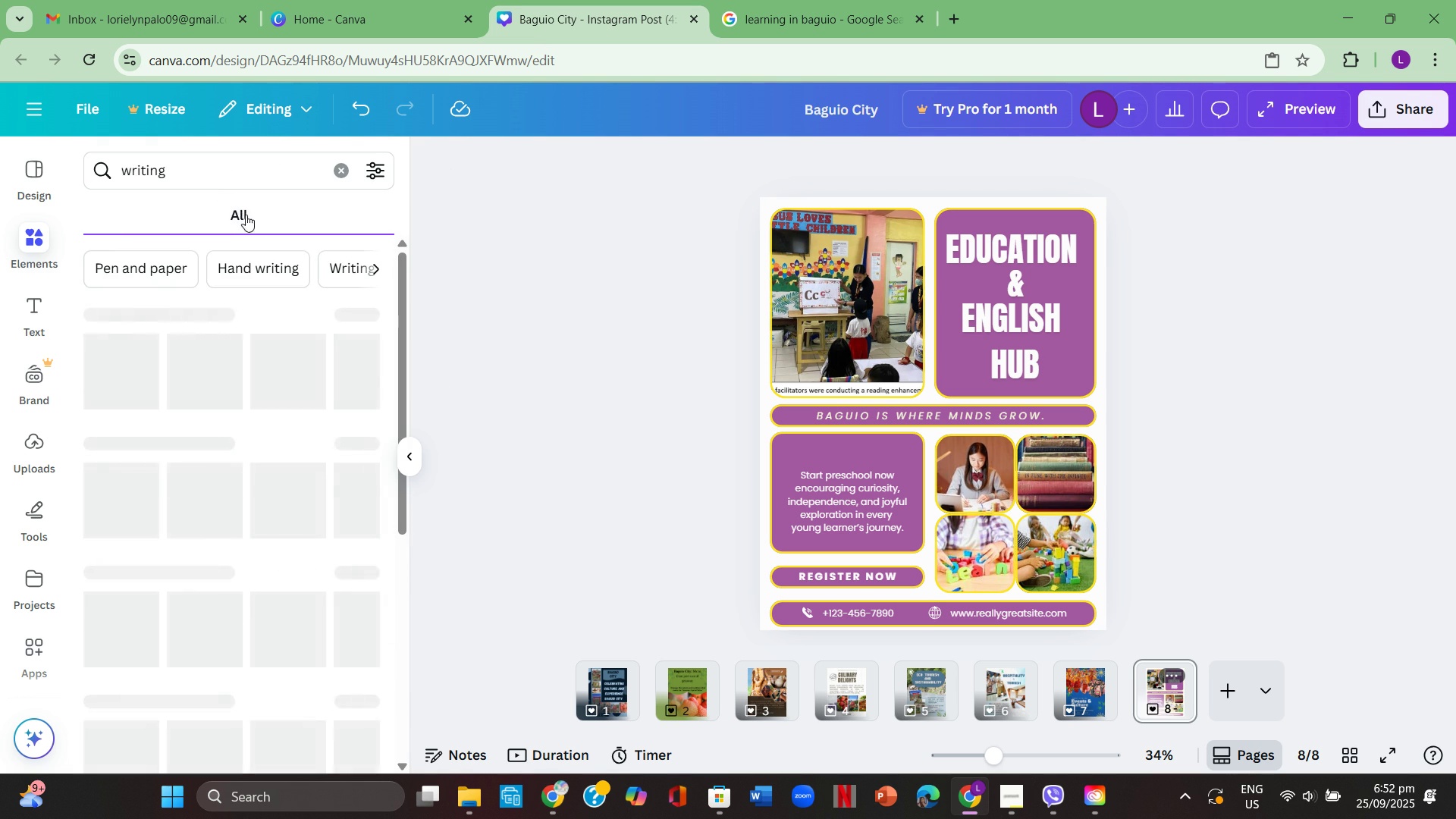 
left_click([373, 312])
 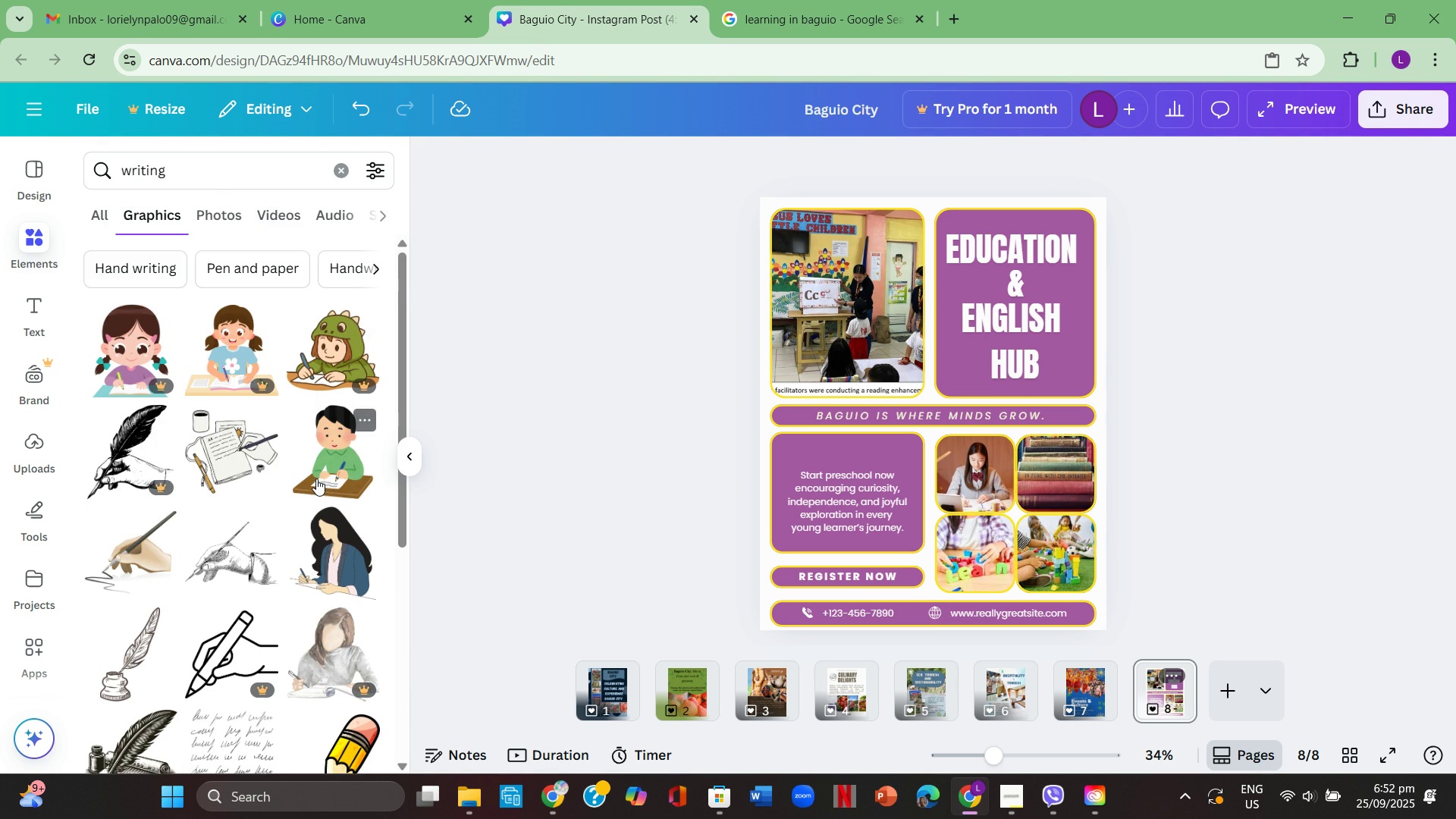 
scroll: coordinate [316, 479], scroll_direction: down, amount: 1.0
 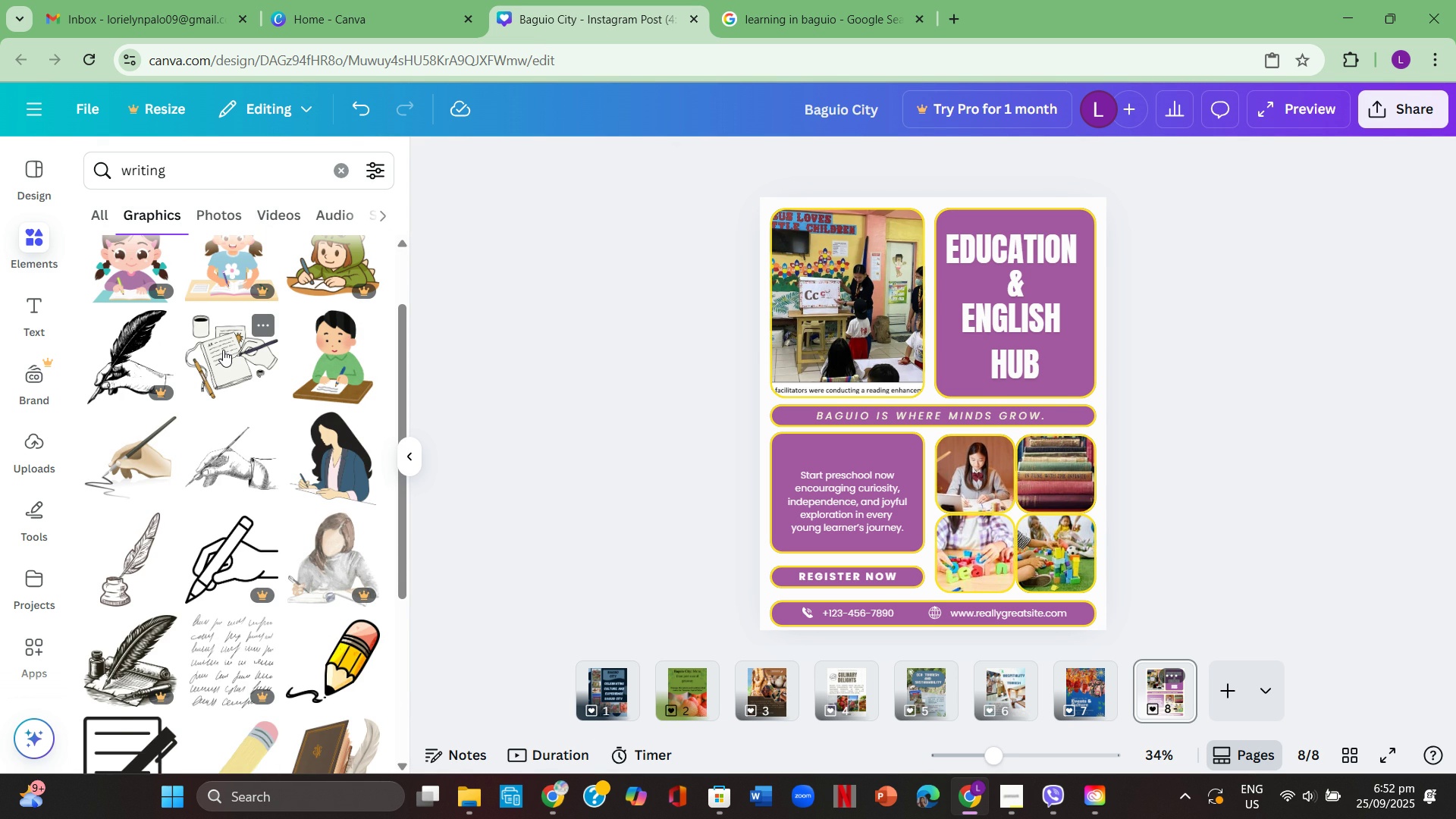 
left_click([223, 350])
 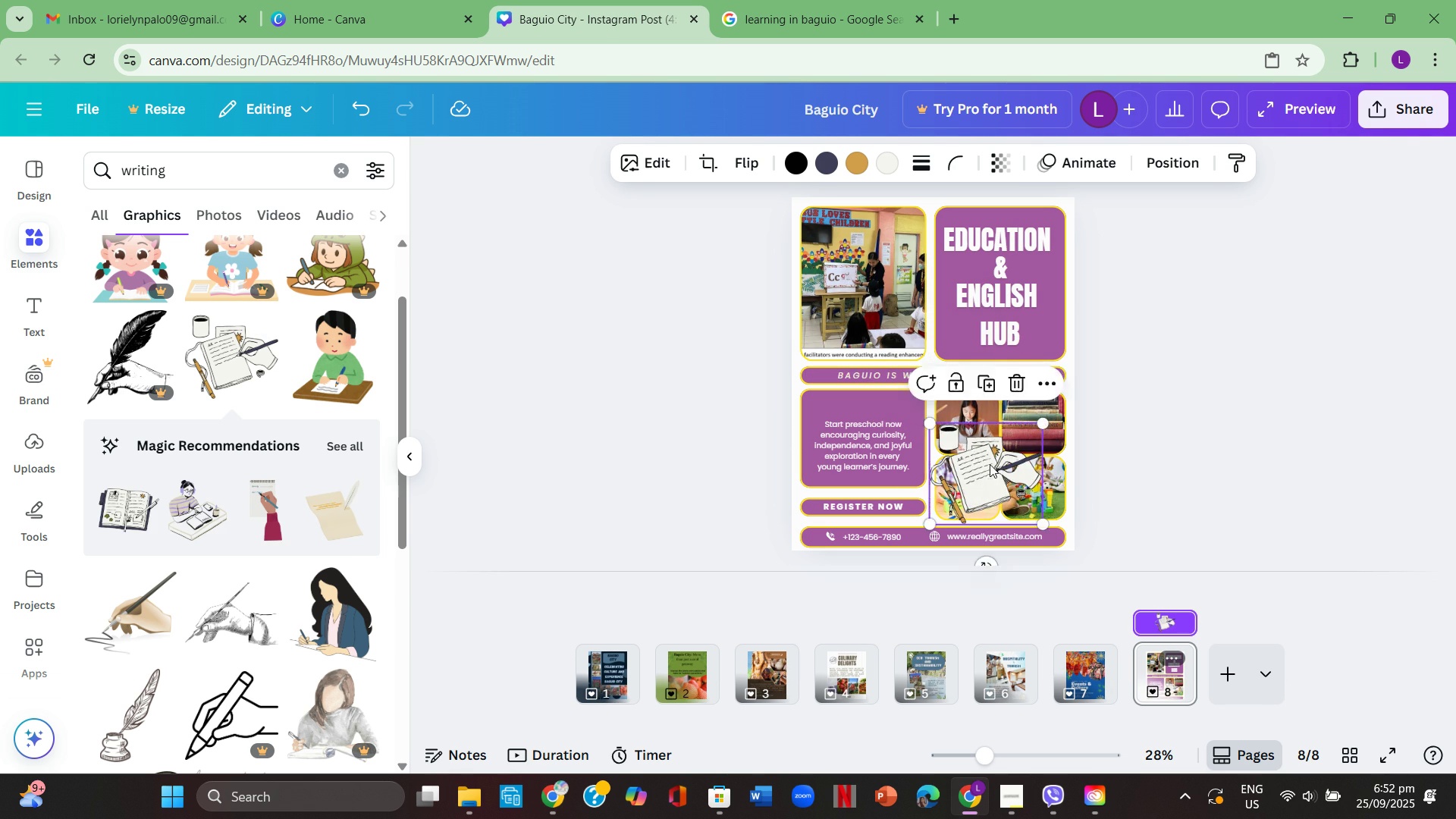 
left_click([968, 494])
 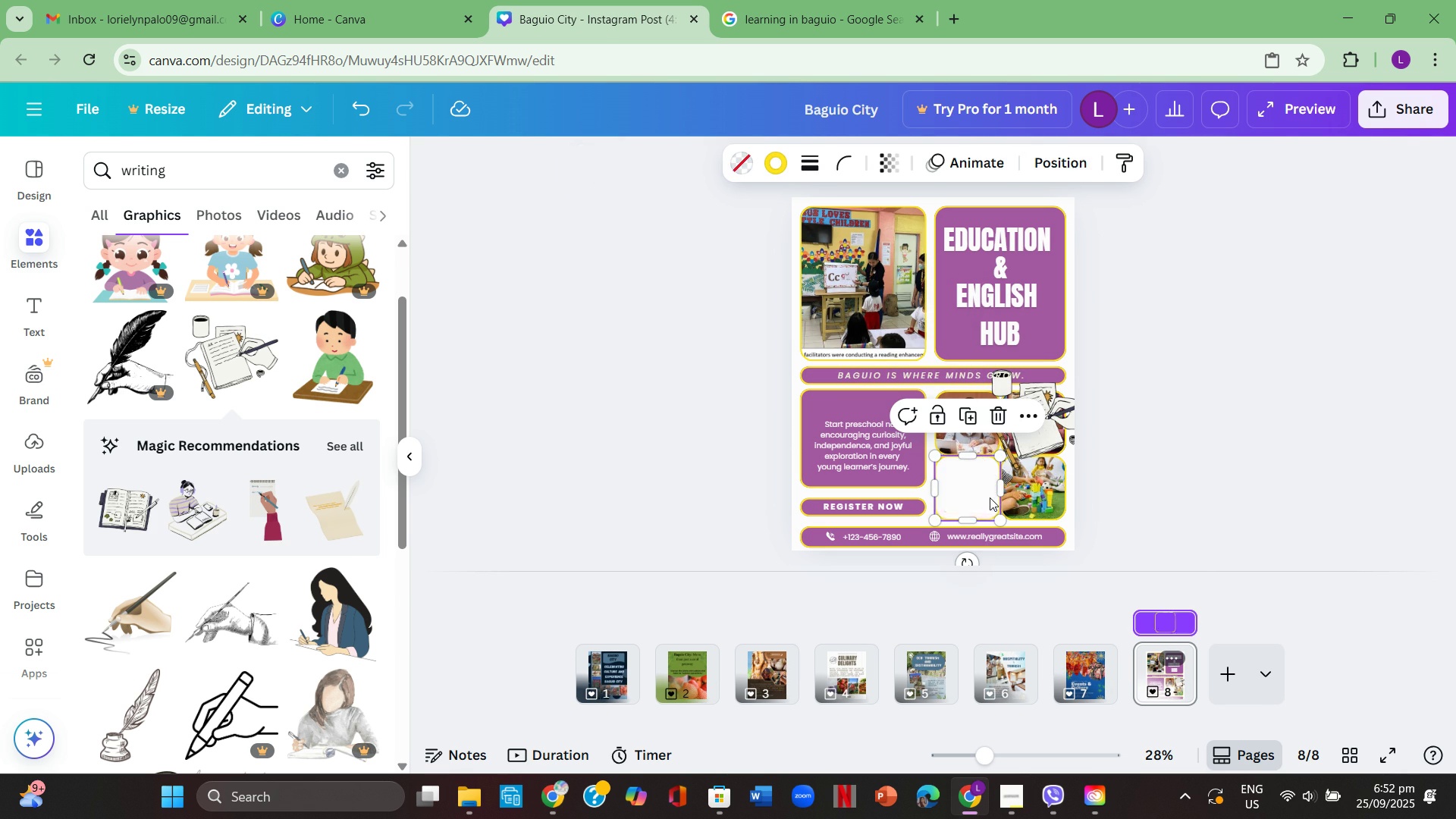 
key(Backspace)
 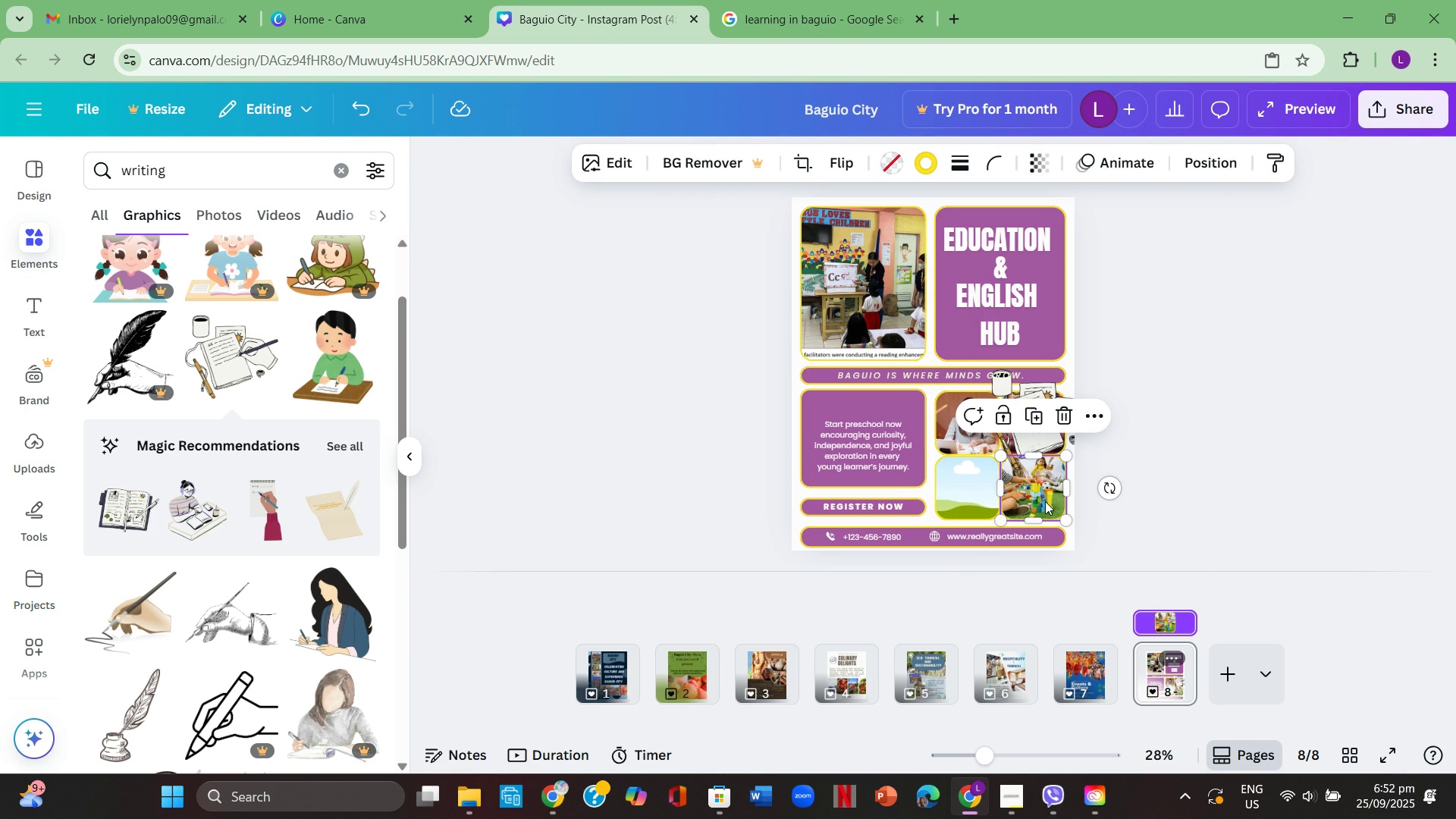 
left_click([1045, 501])
 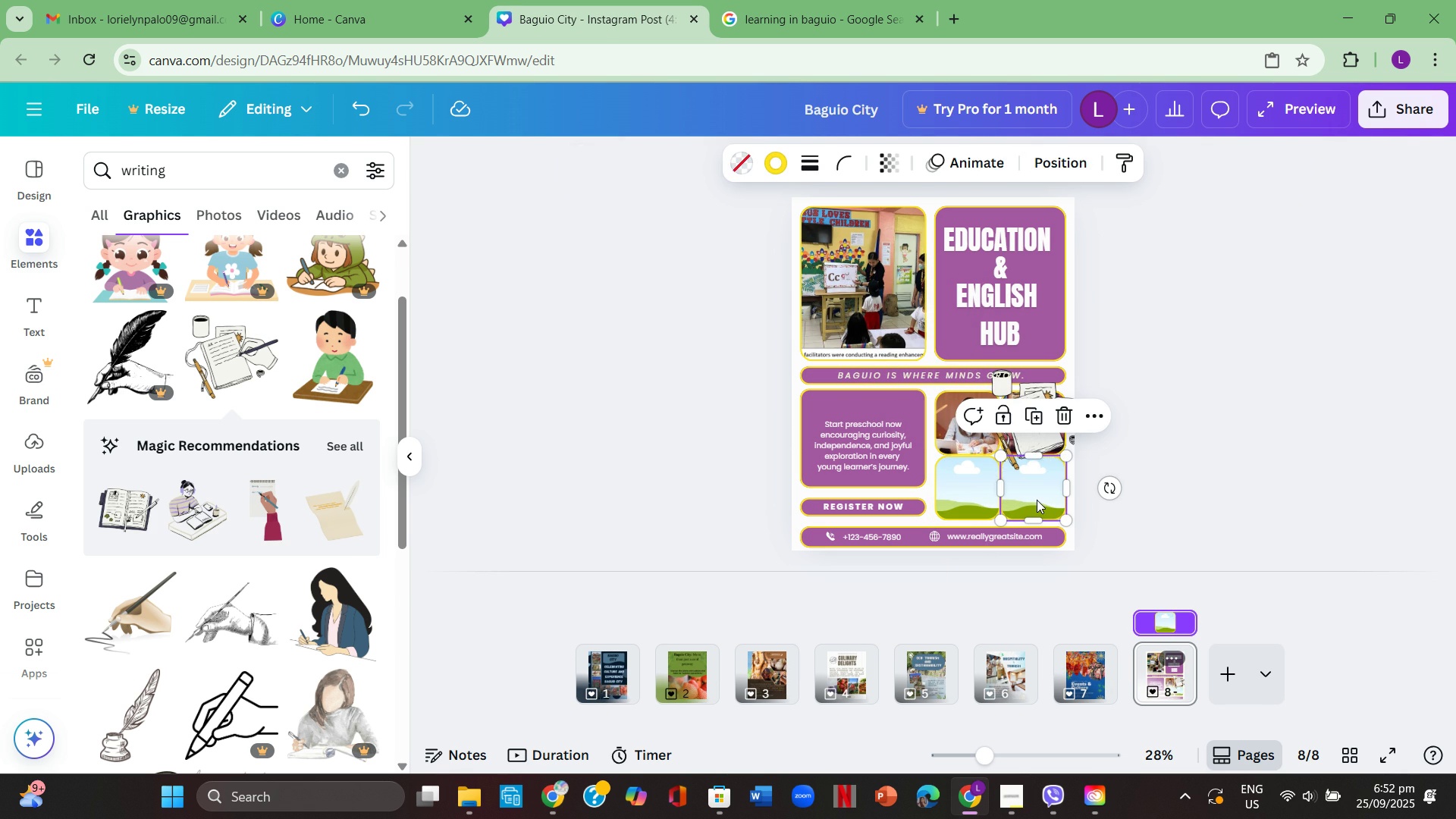 
key(Backspace)
 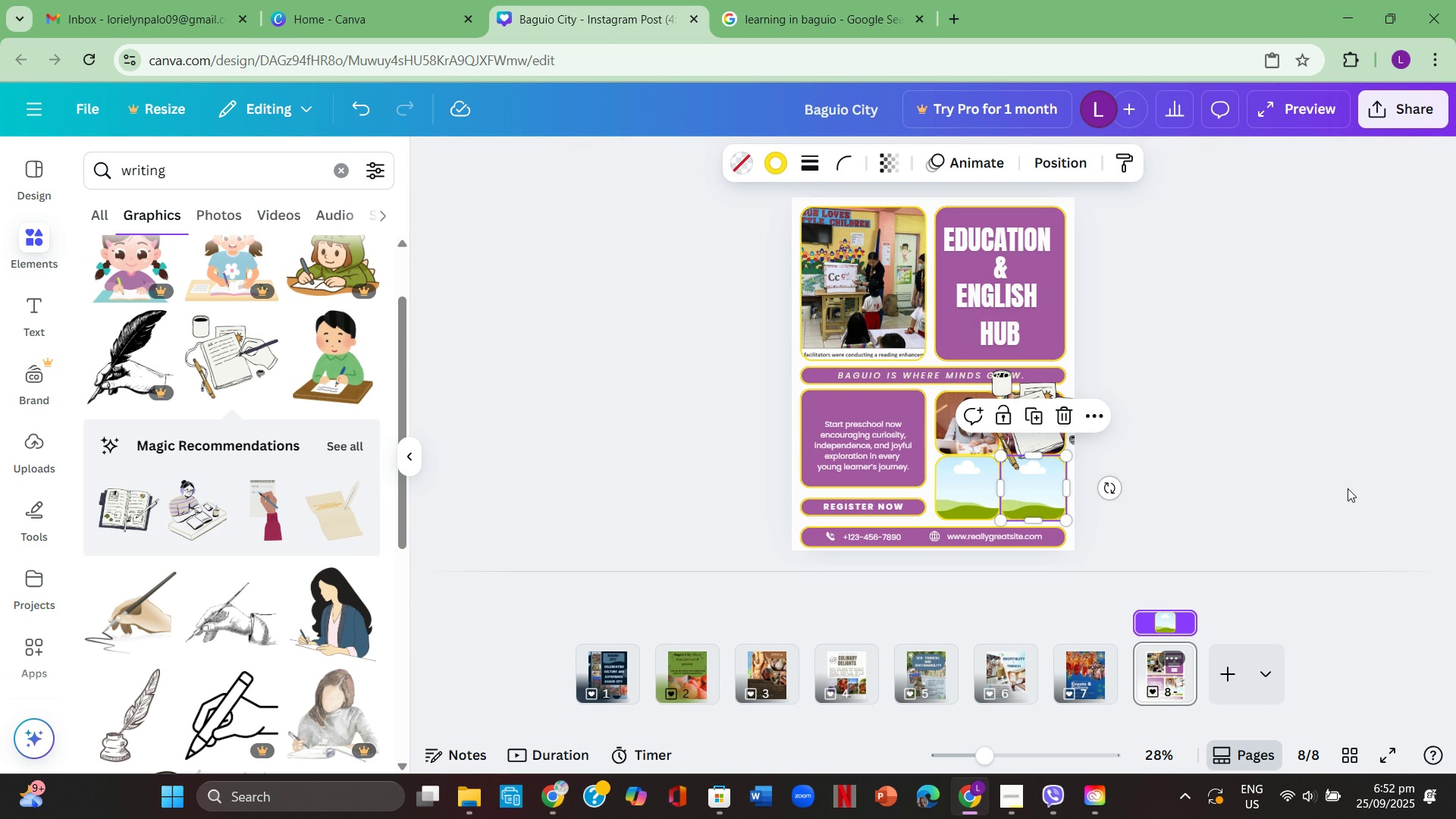 
left_click([1350, 488])
 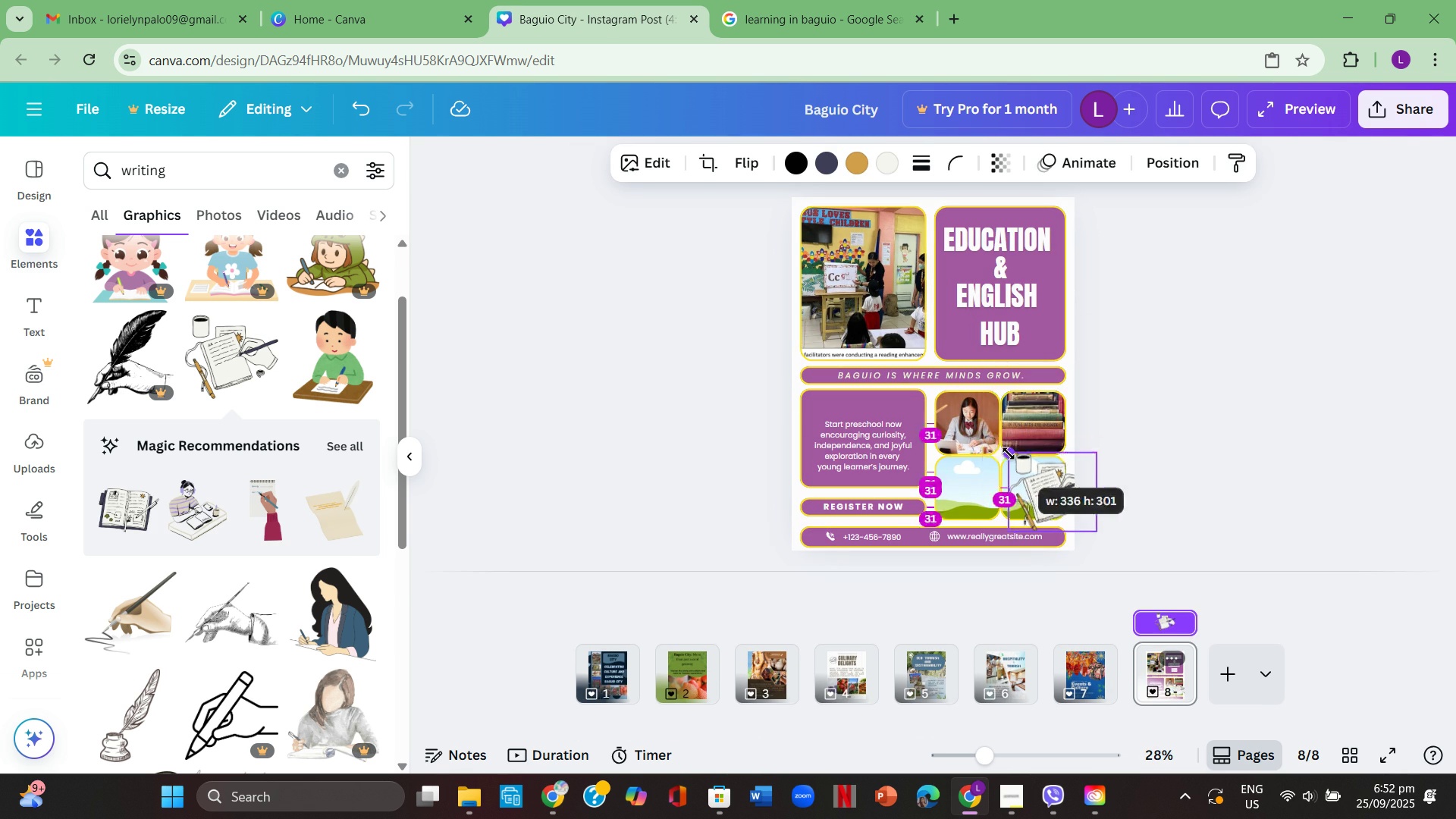 
wait(5.59)
 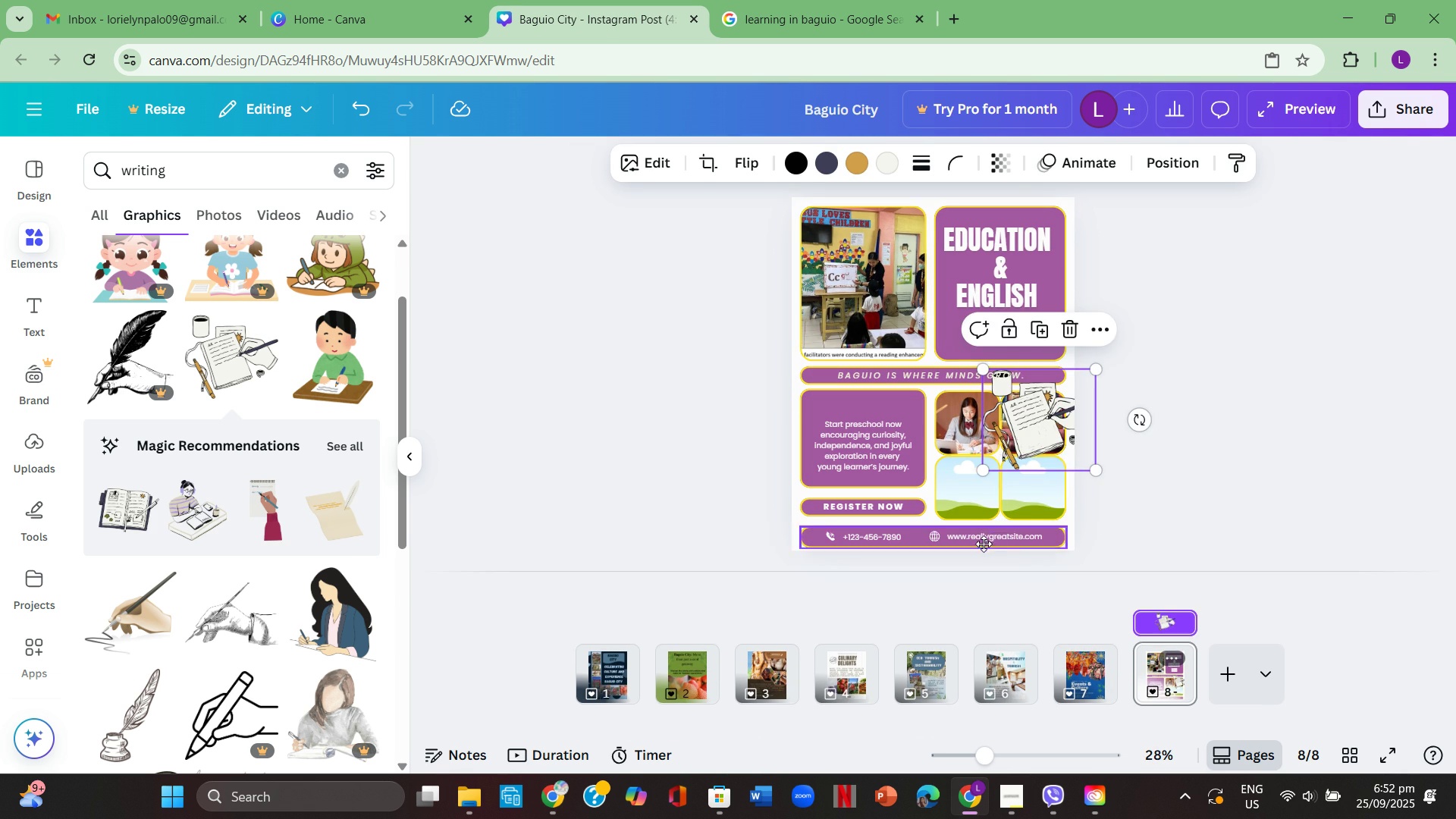 
left_click([1049, 491])
 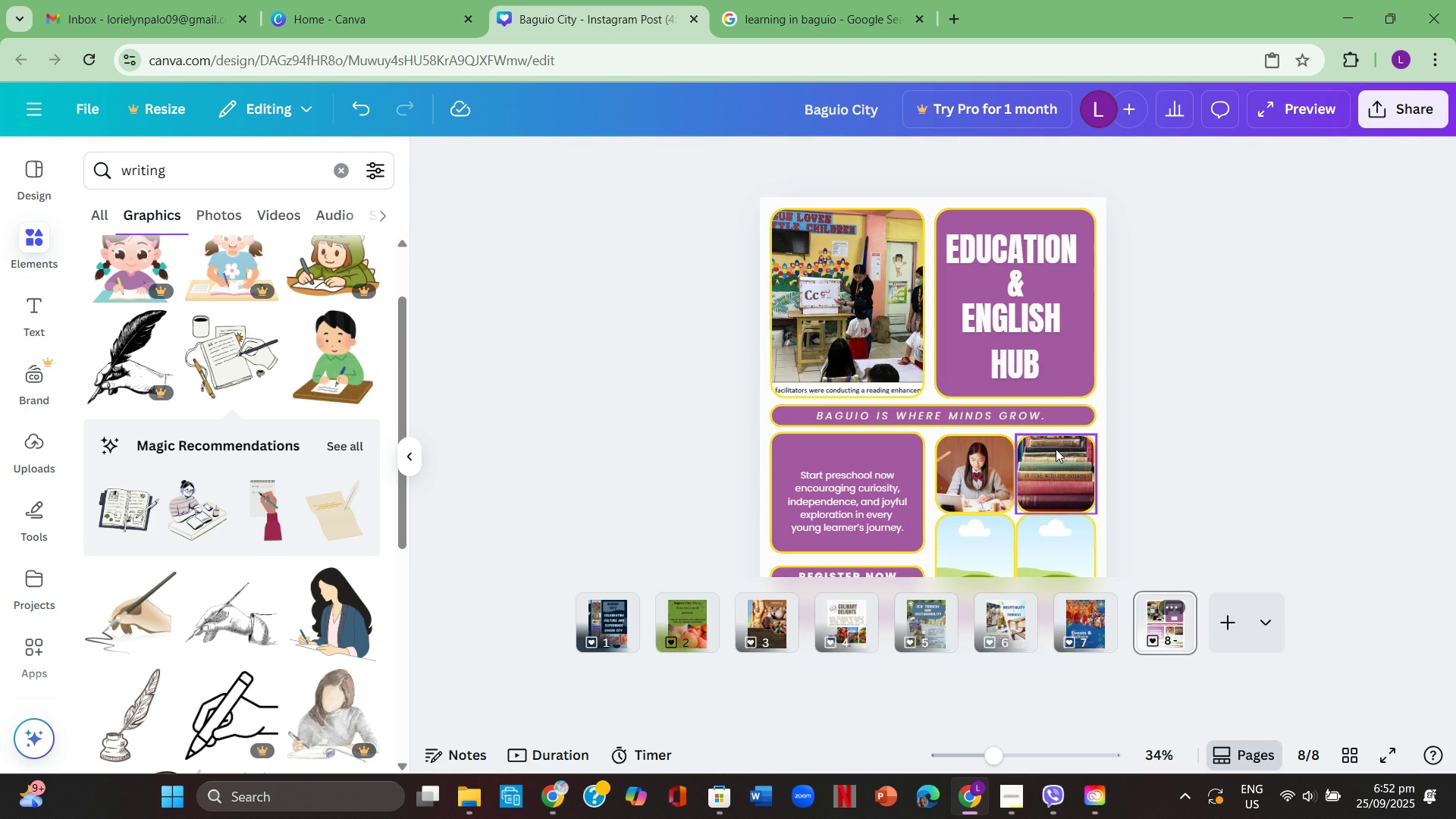 
key(Backspace)
 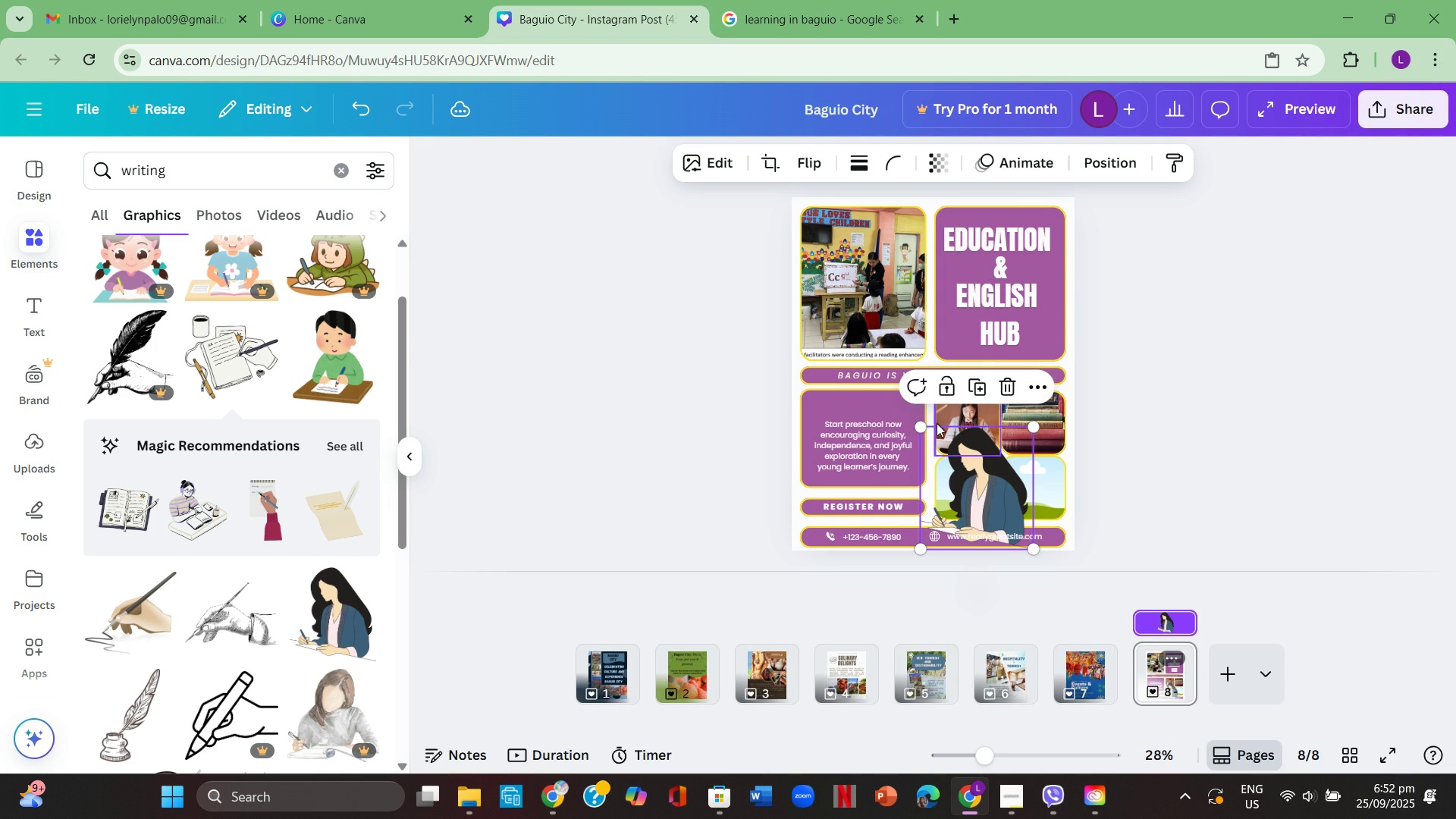 
wait(5.88)
 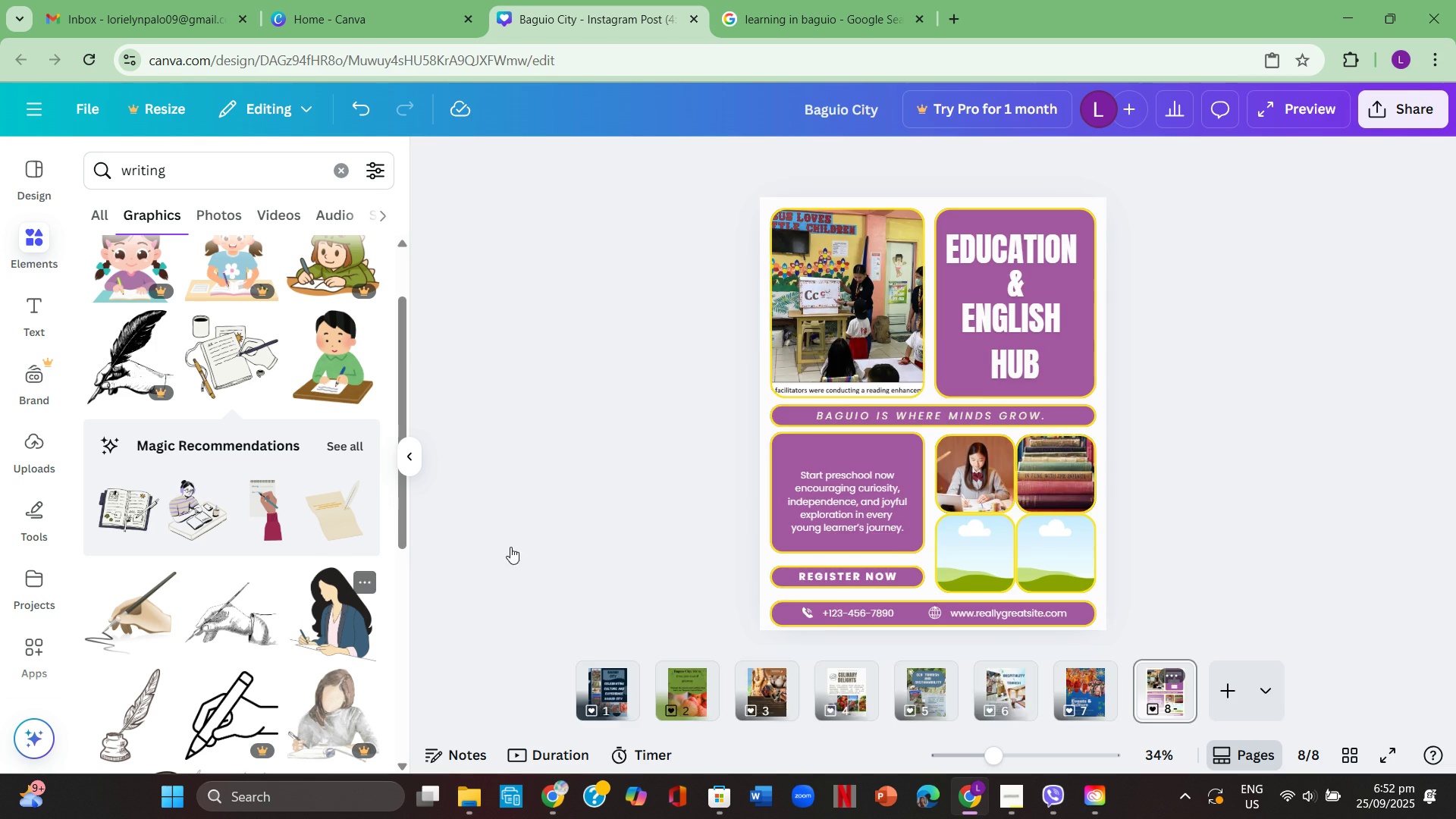 
left_click([987, 473])